 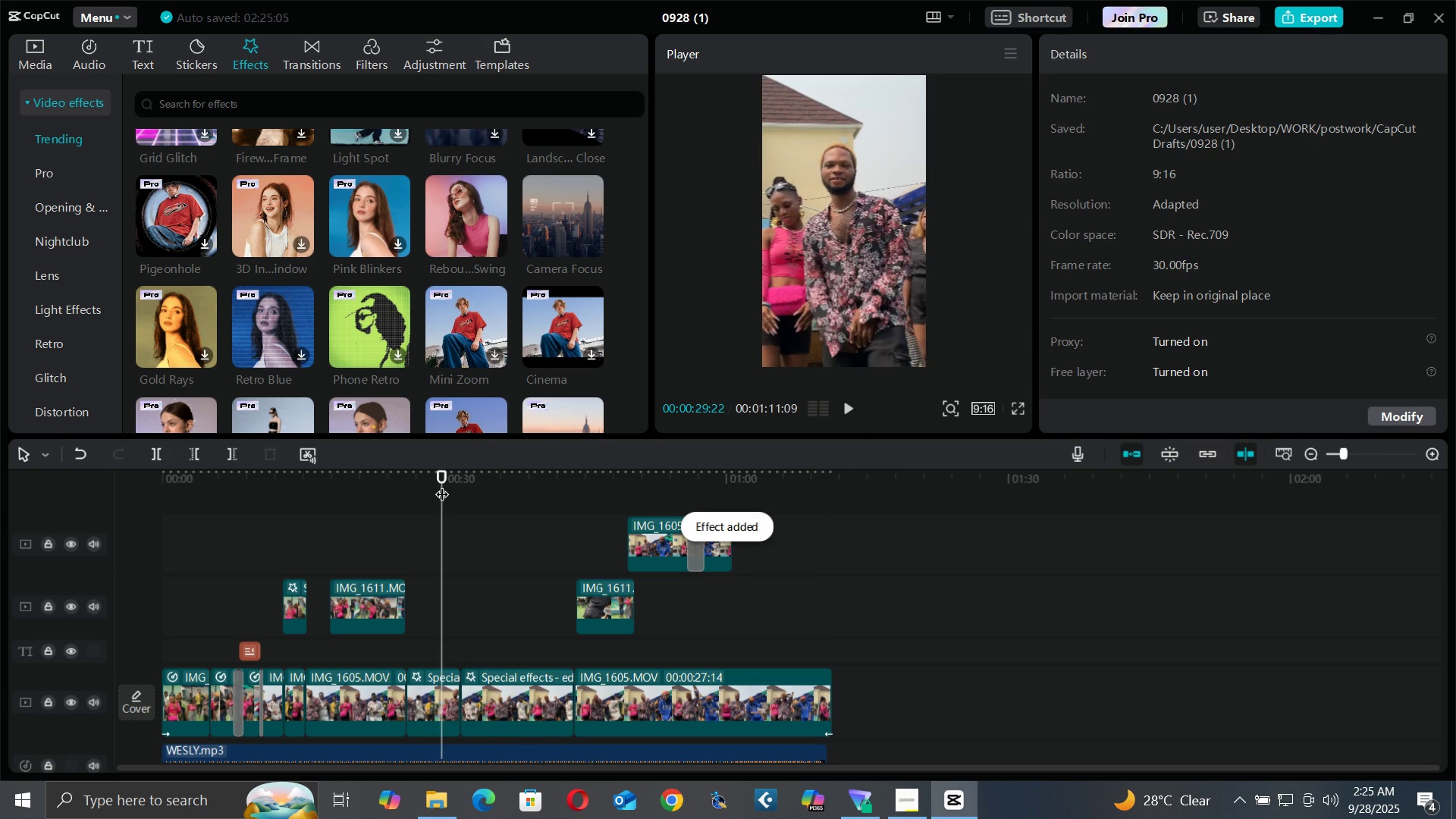 
key(Space)
 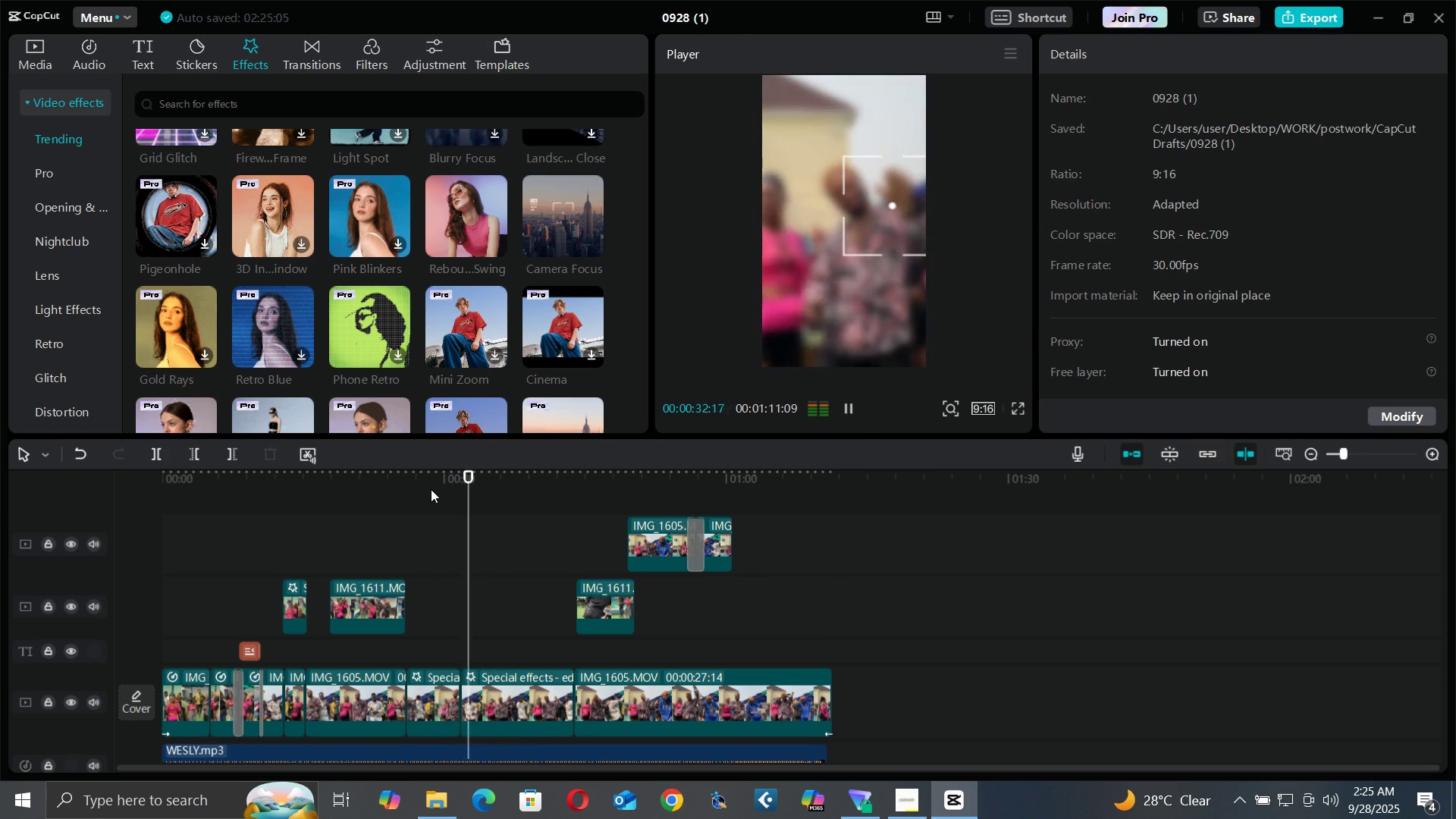 
left_click([427, 479])
 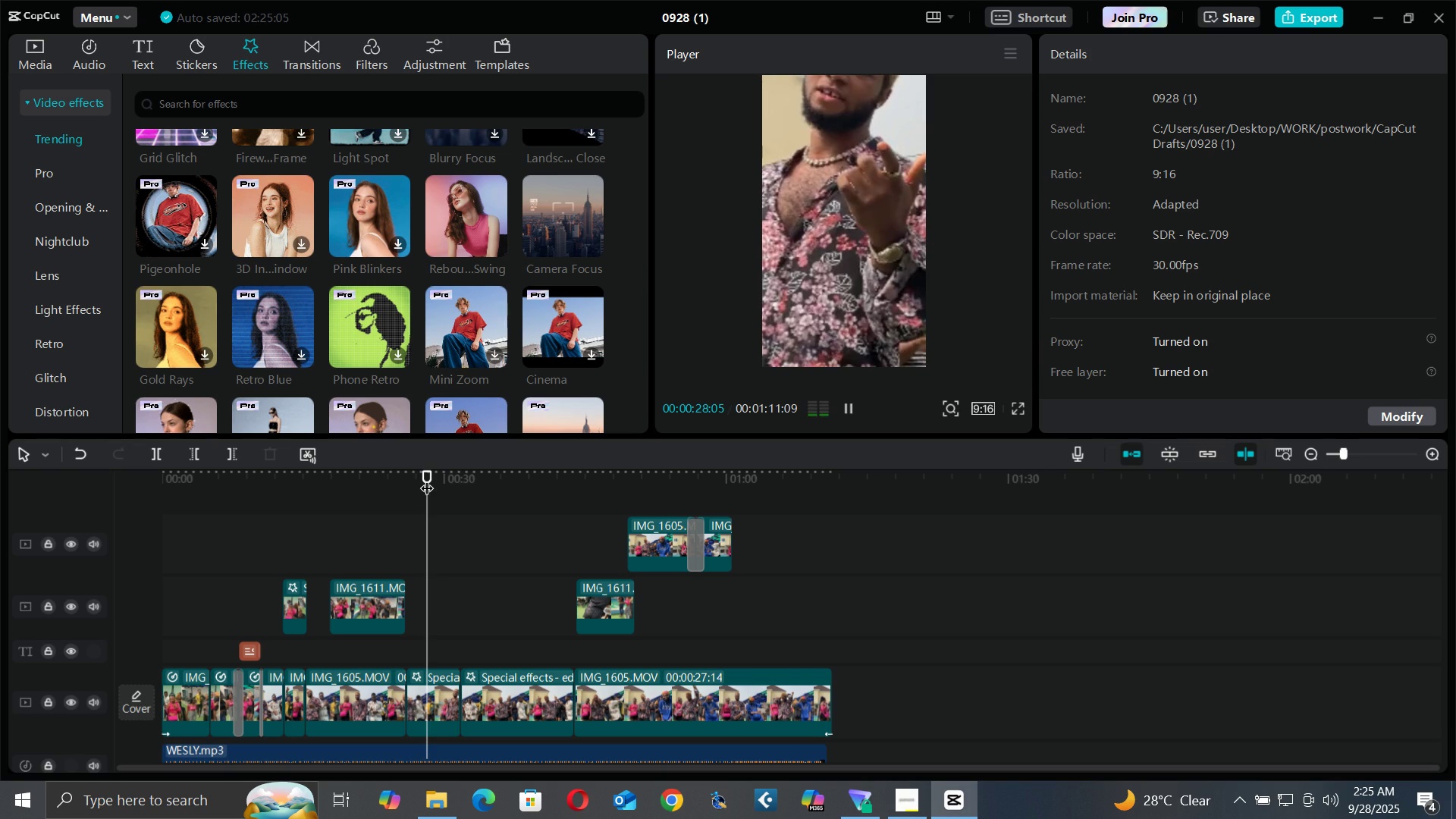 
key(Space)
 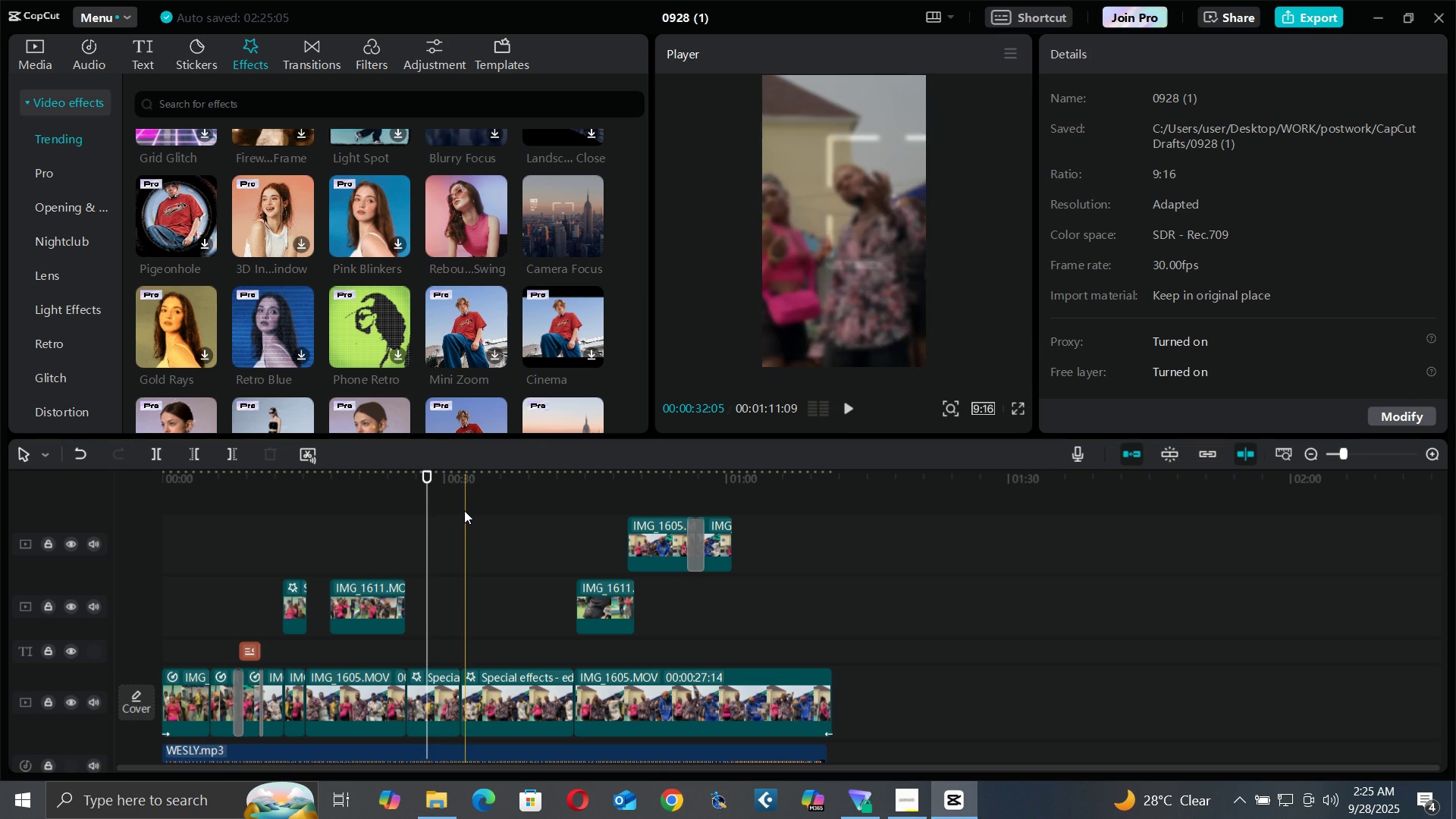 
key(Space)
 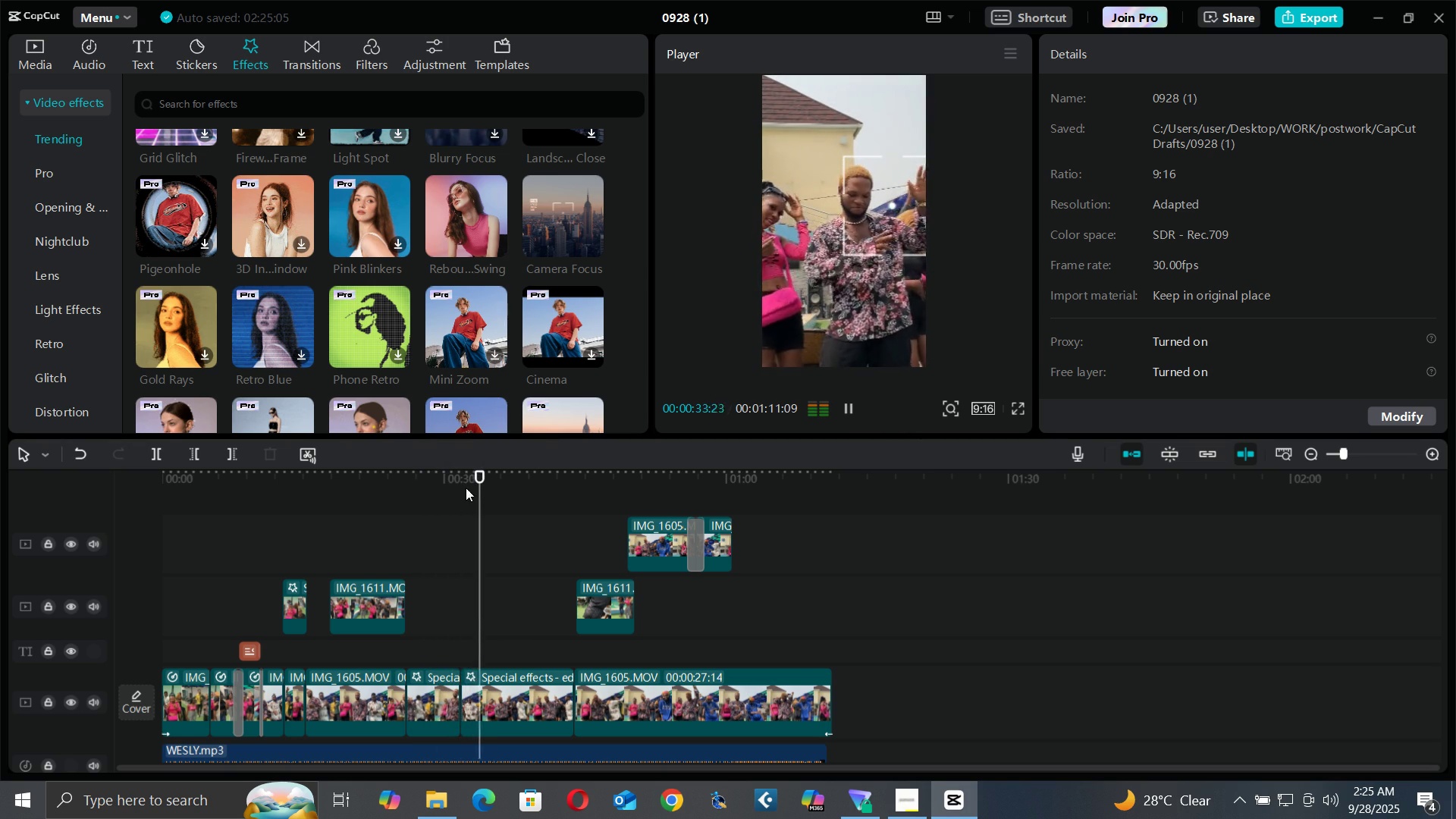 
wait(10.66)
 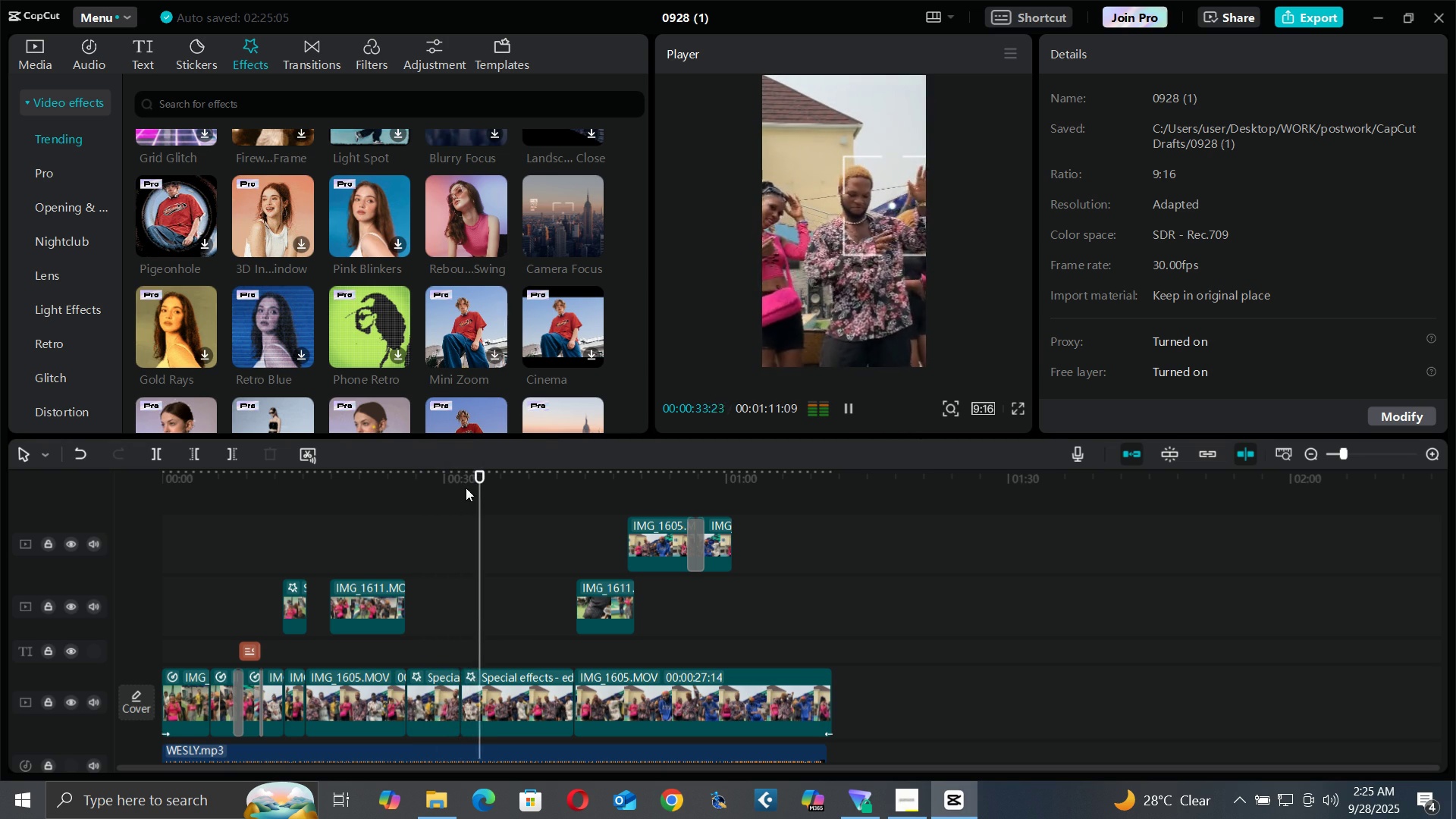 
key(Space)